 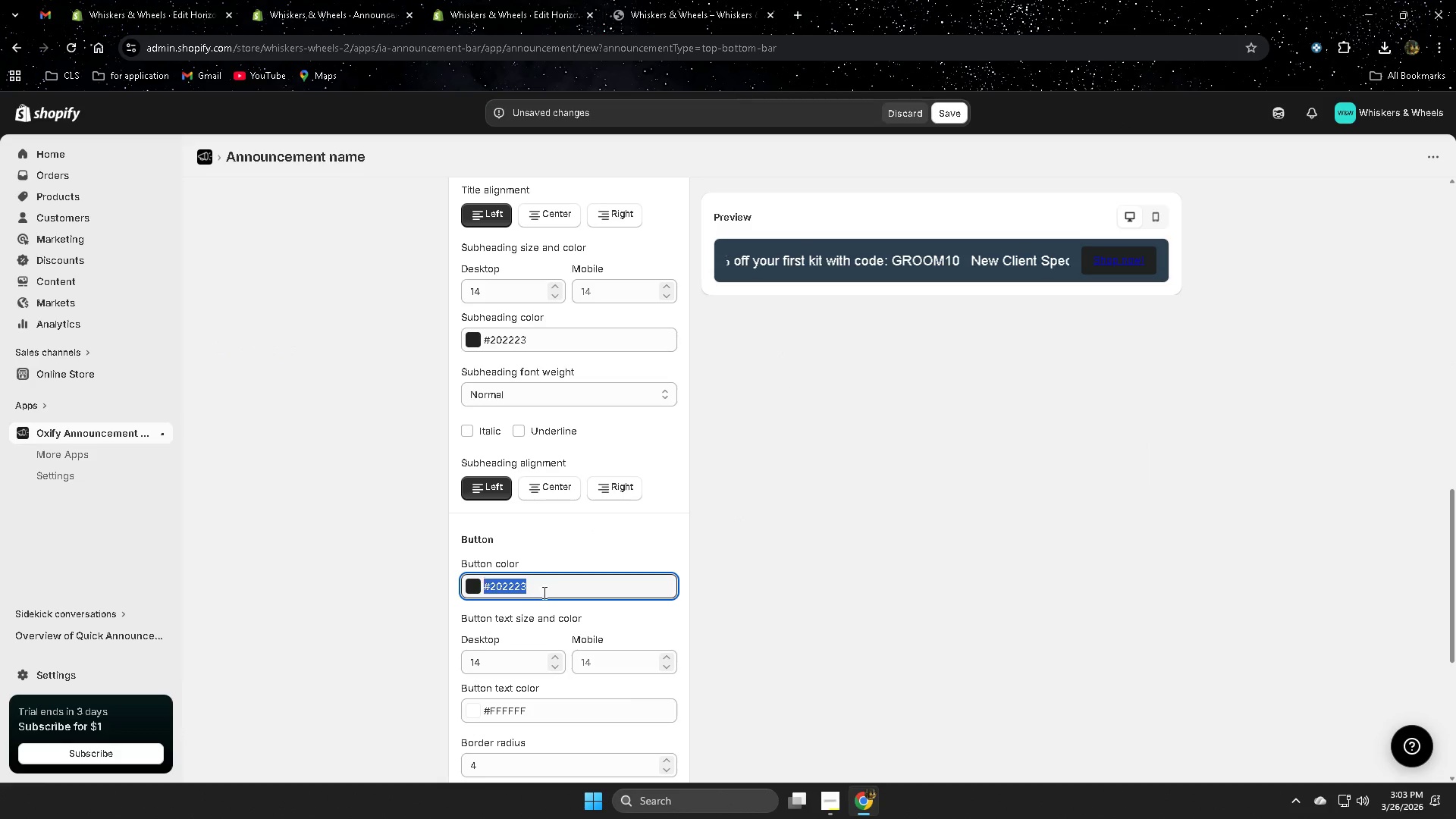 
key(Control+V)
 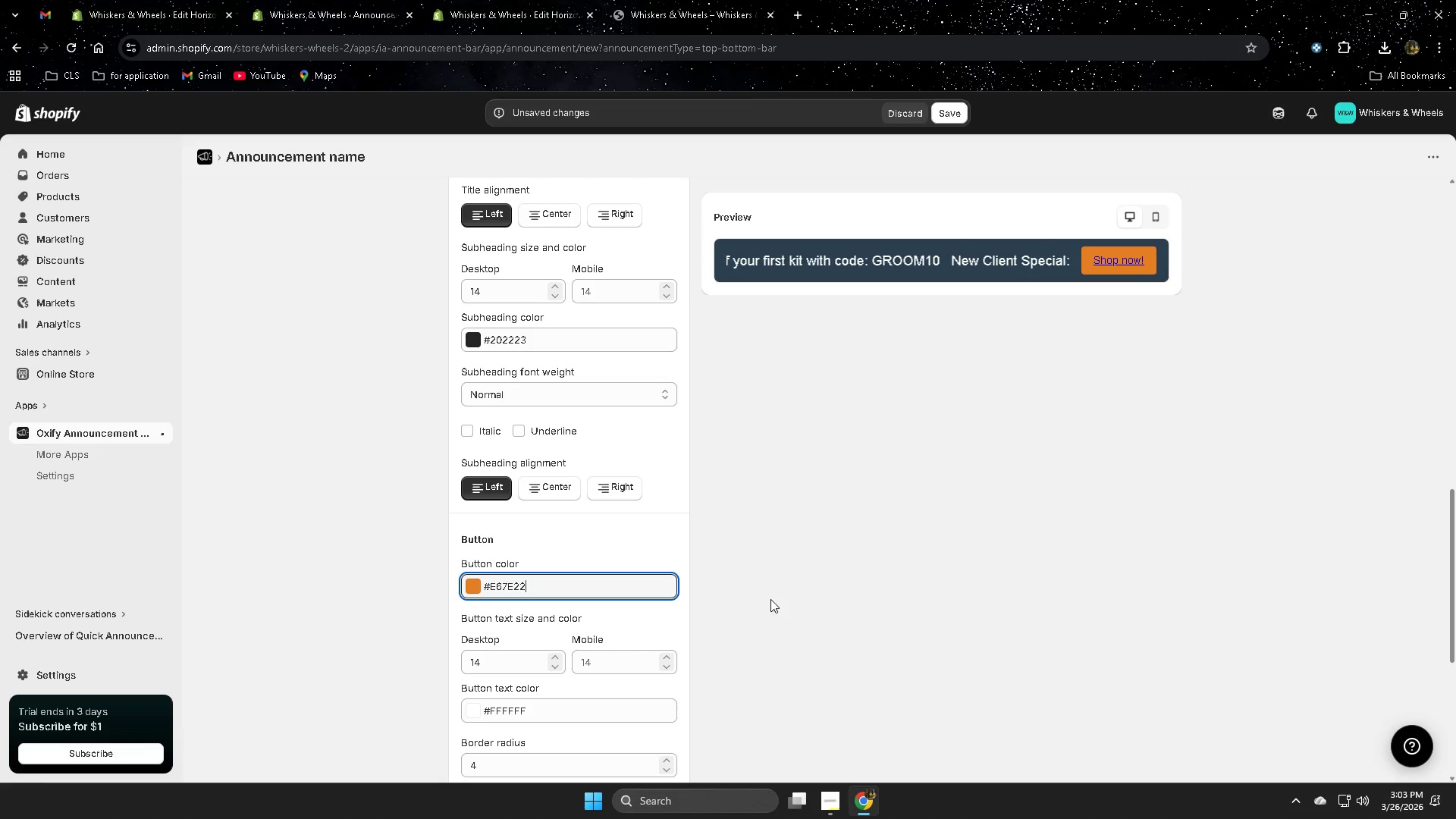 
left_click([770, 599])
 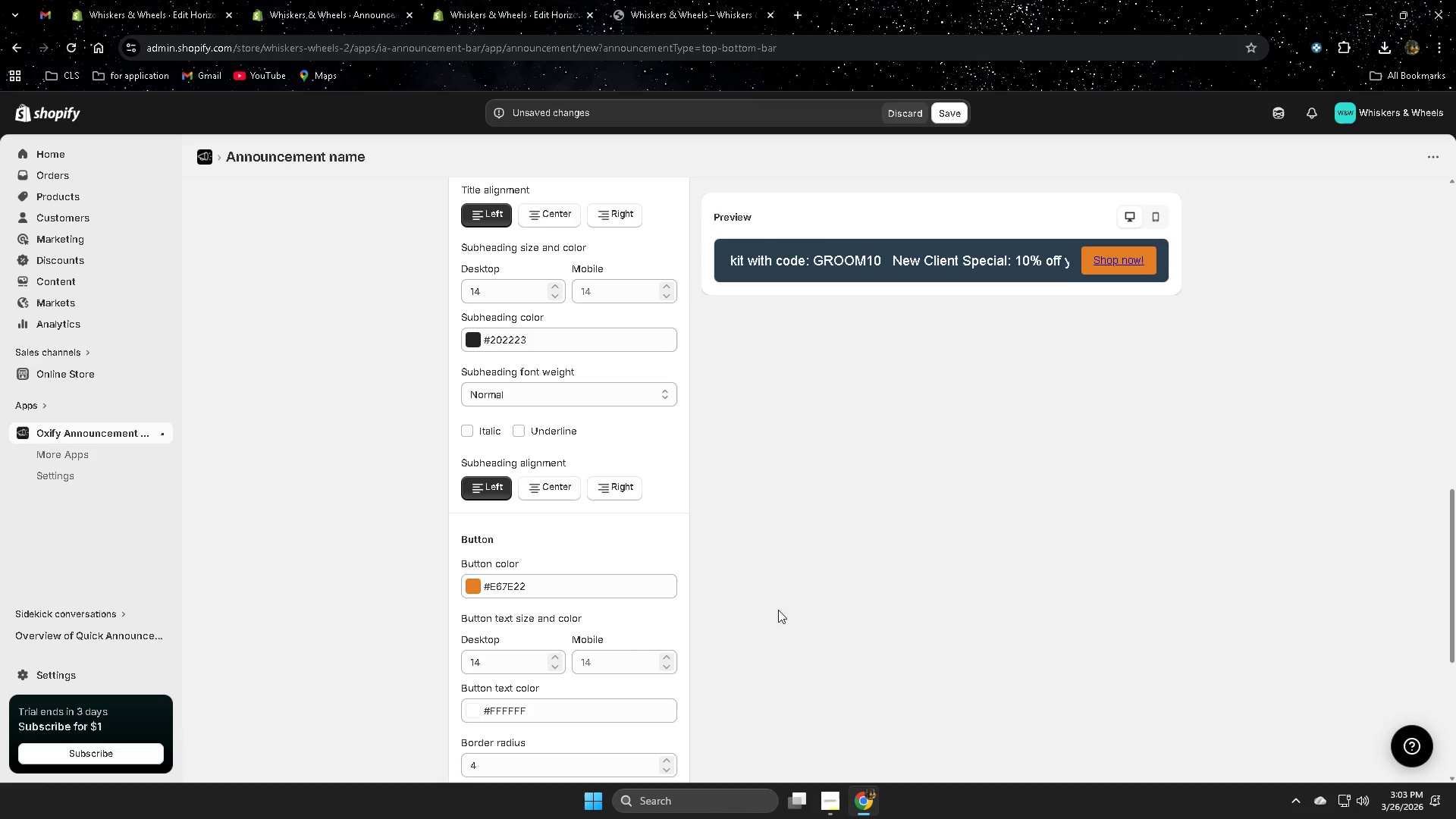 
scroll: coordinate [776, 605], scroll_direction: down, amount: 6.0
 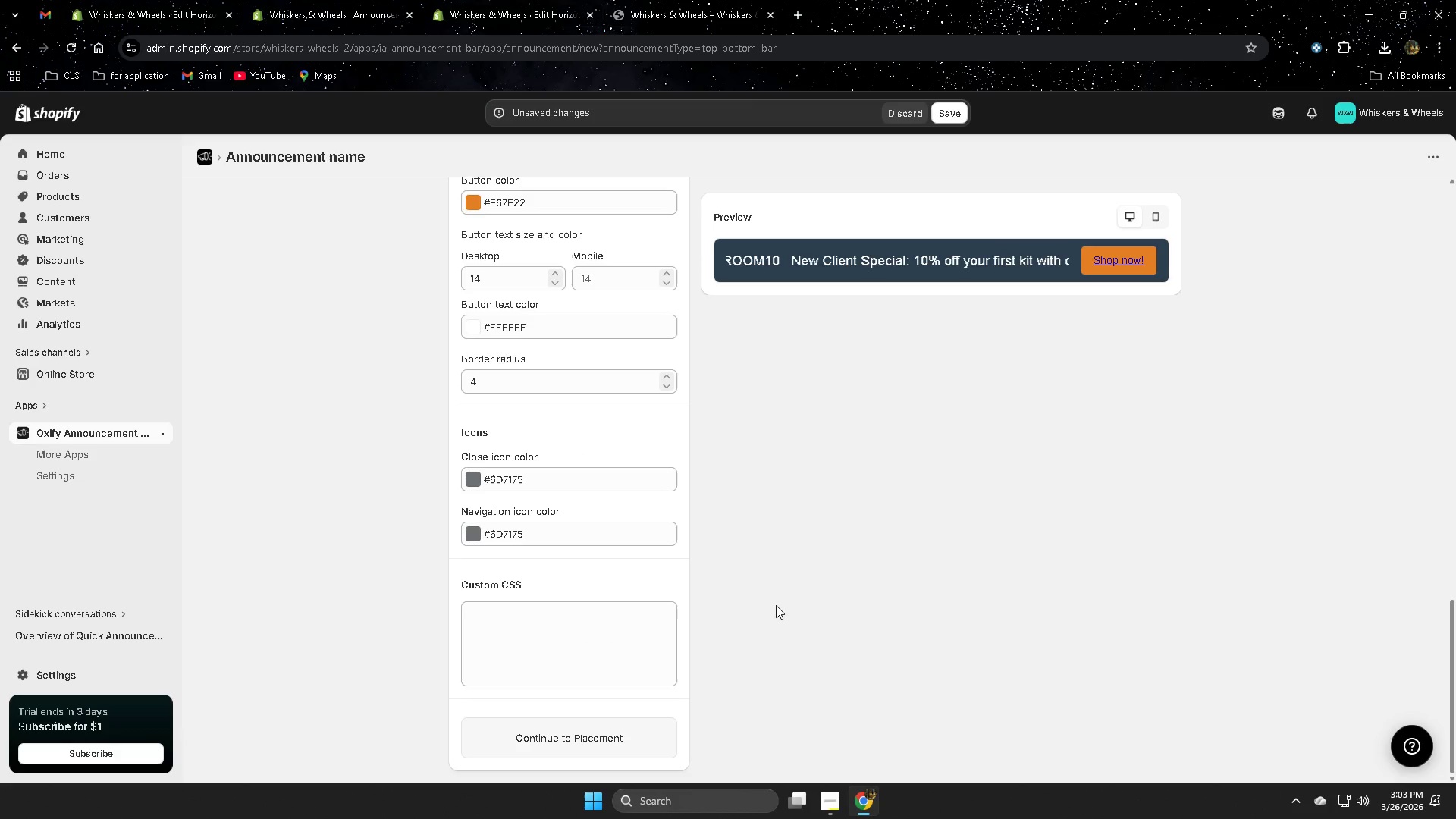 
left_click([581, 743])
 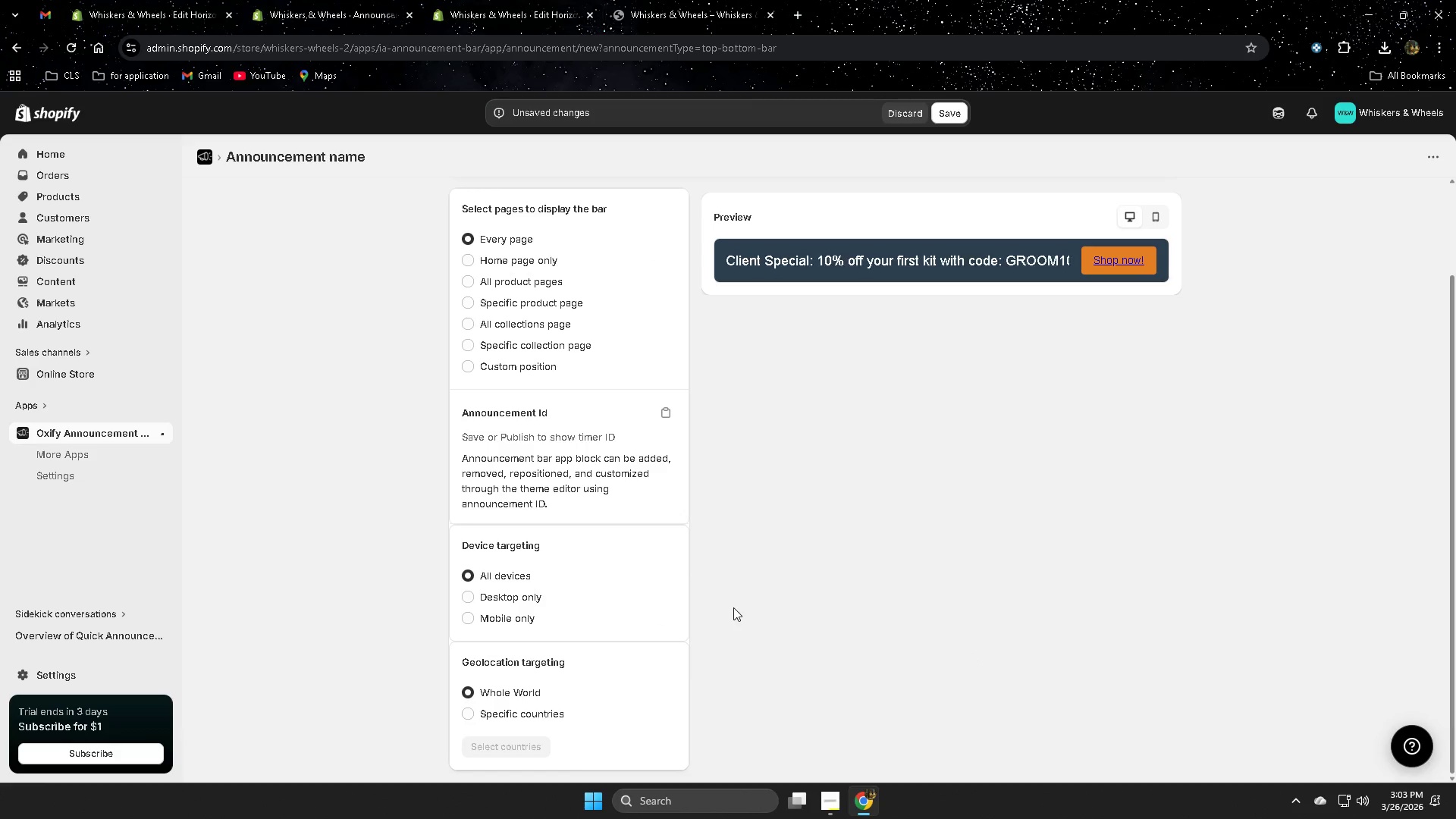 
scroll: coordinate [849, 562], scroll_direction: down, amount: 4.0
 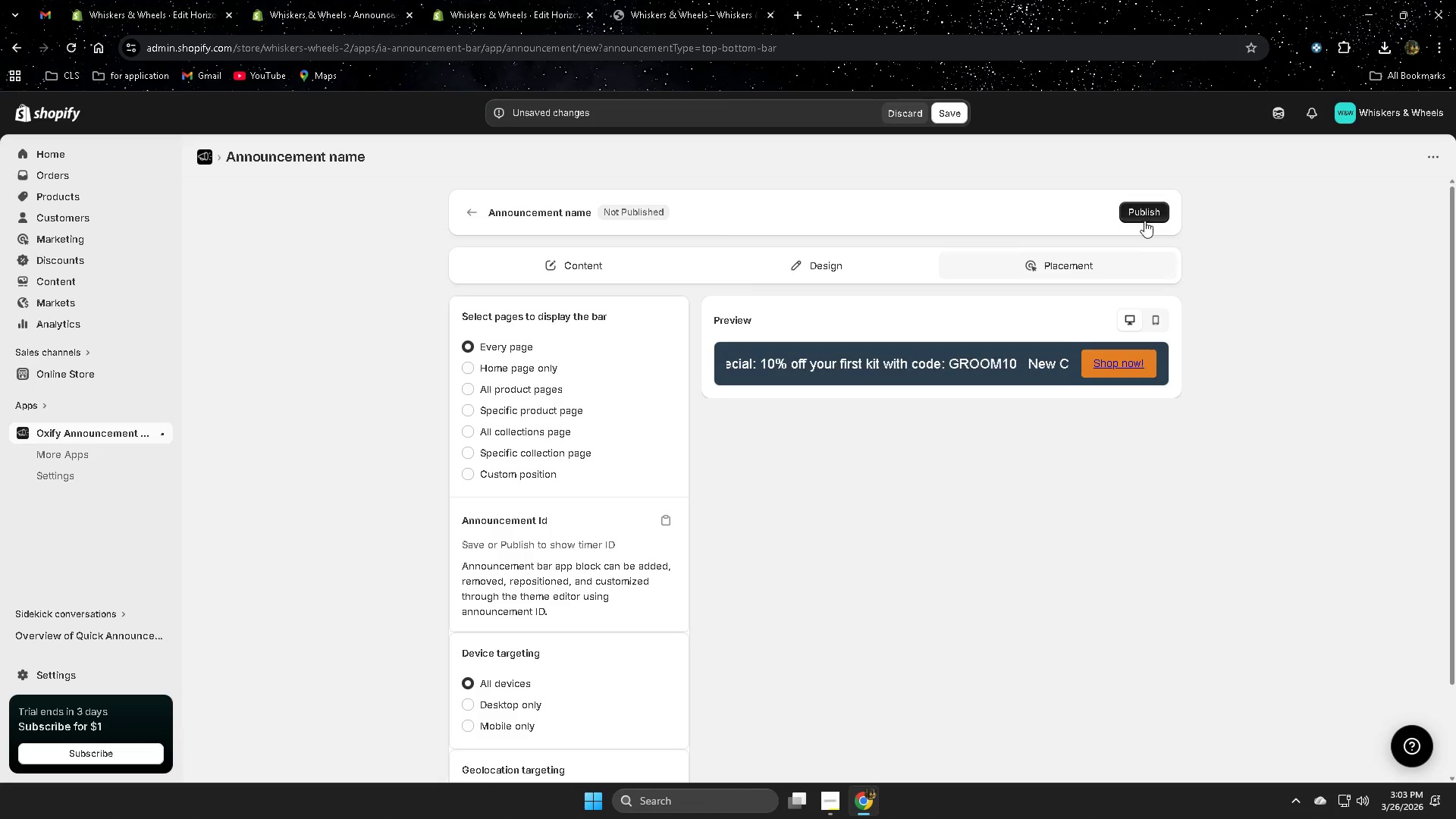 
left_click([1144, 215])
 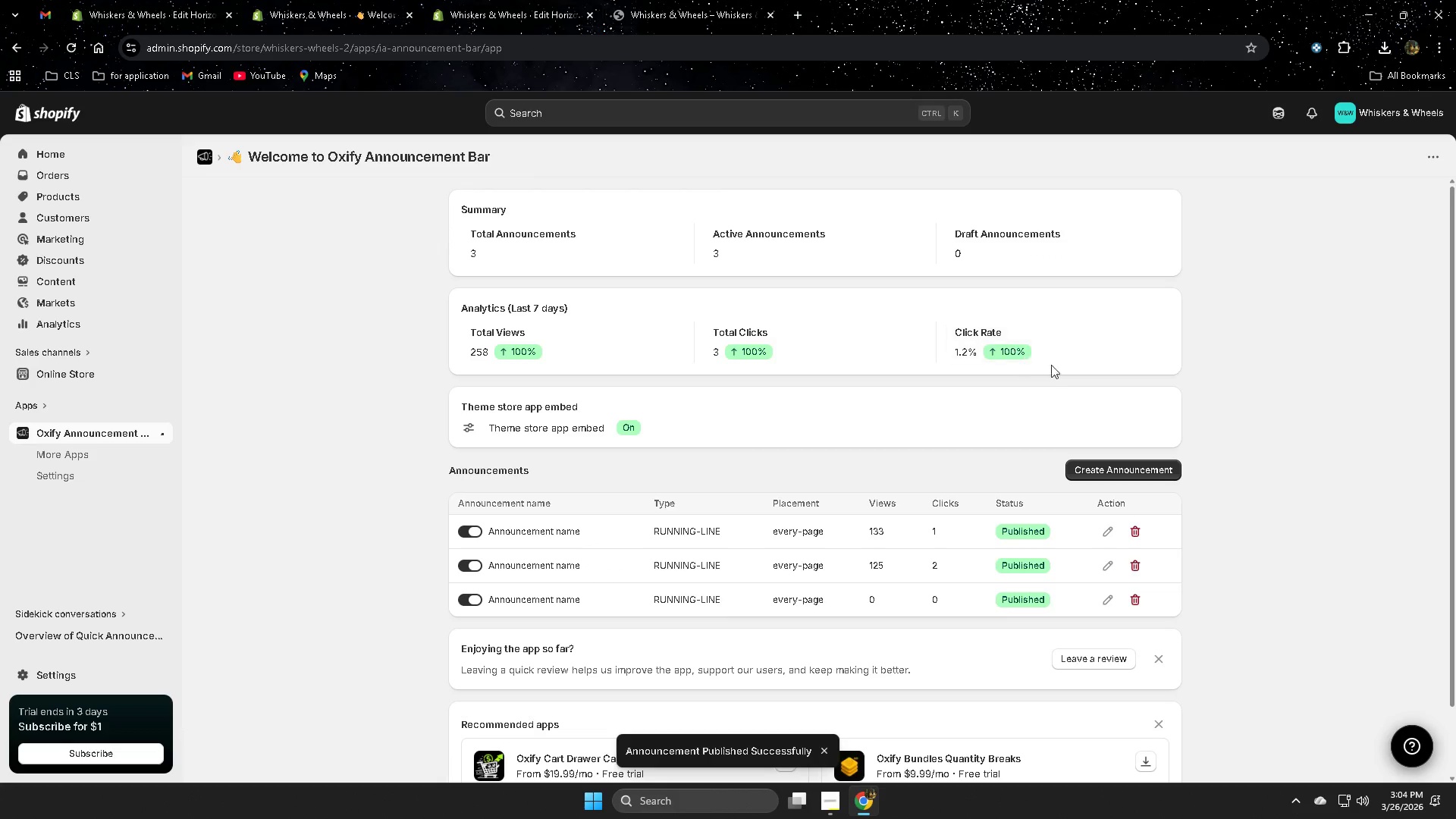 
wait(6.03)
 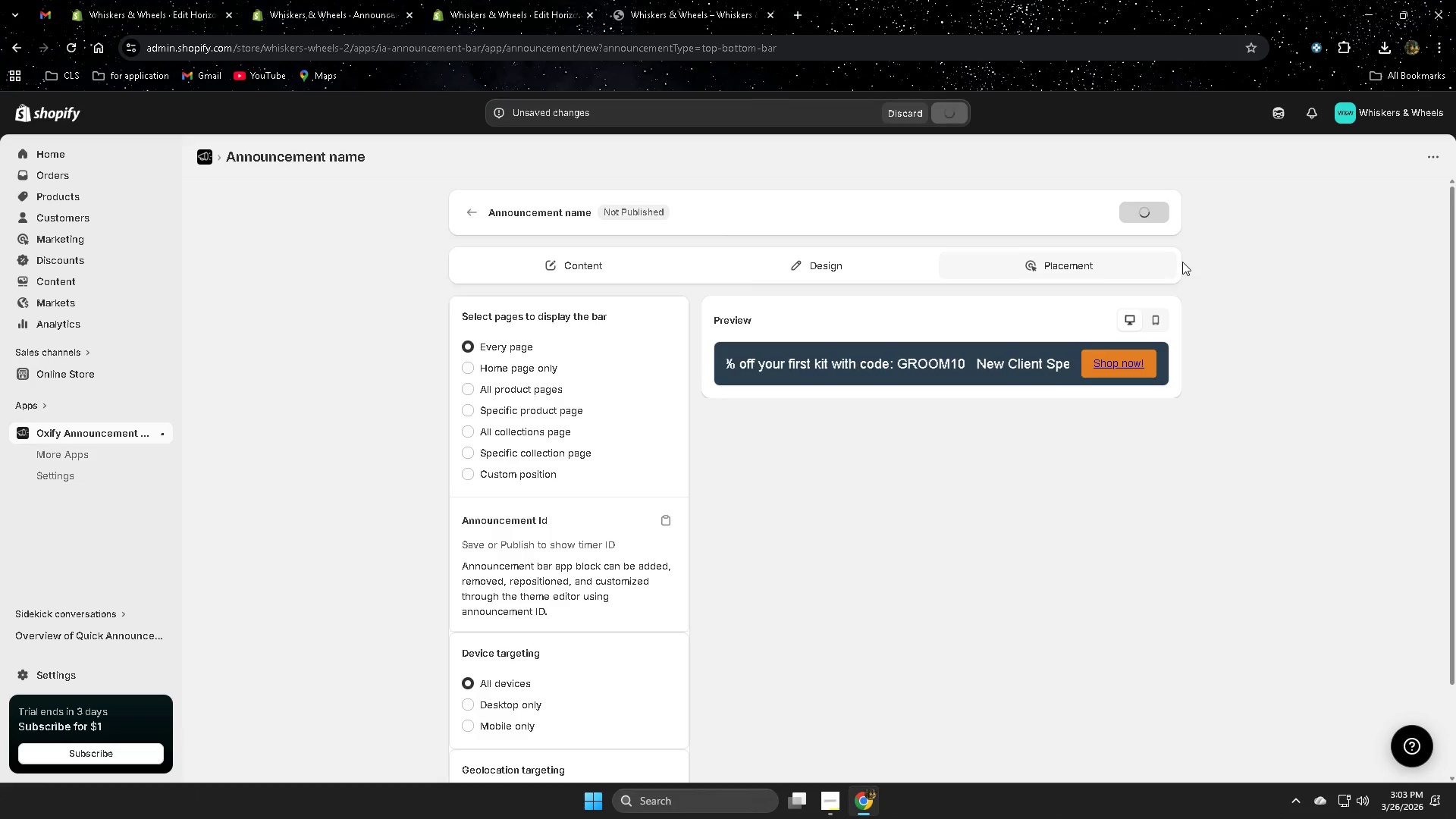 
left_click([1108, 566])
 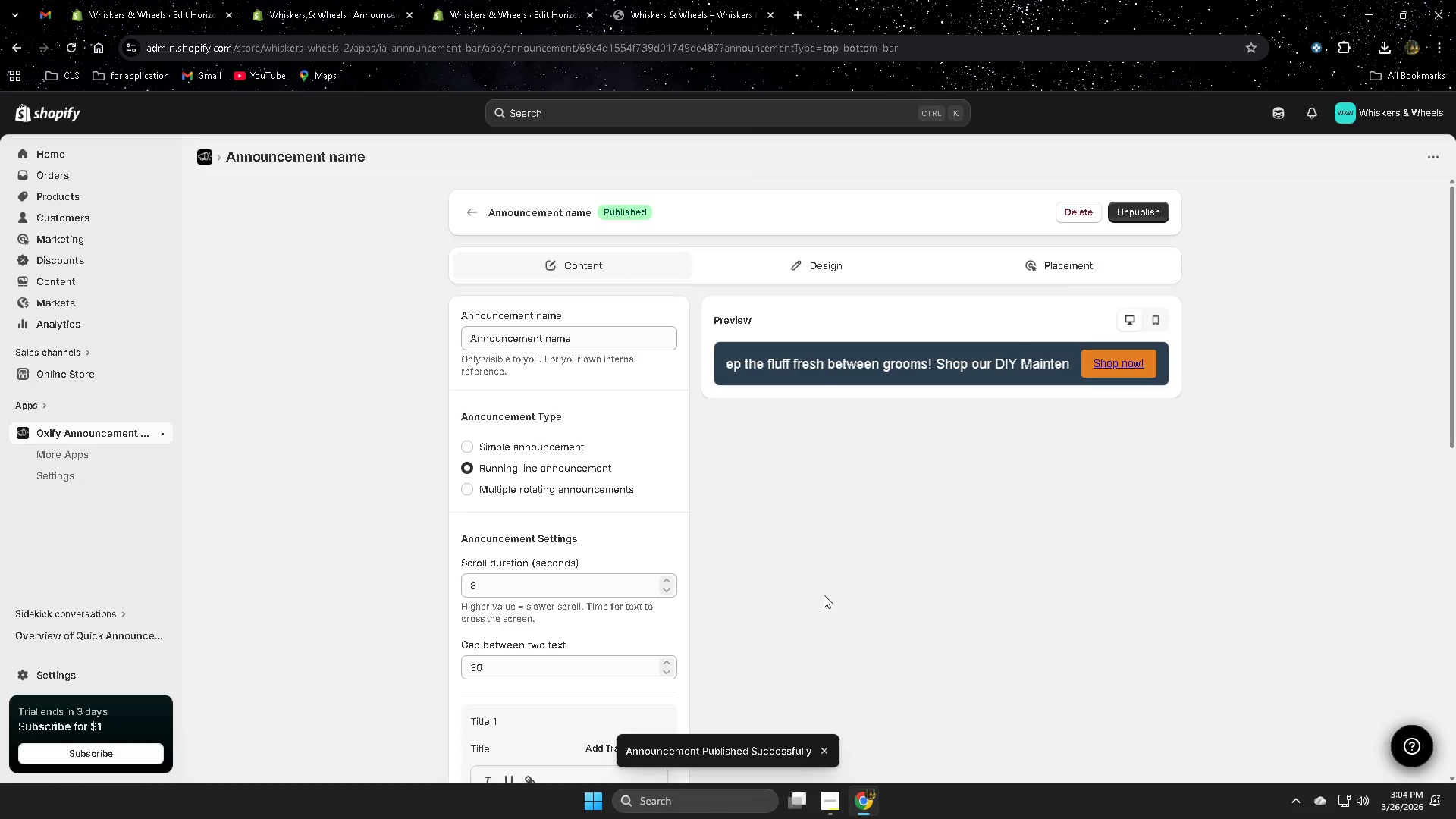 
left_click([832, 276])
 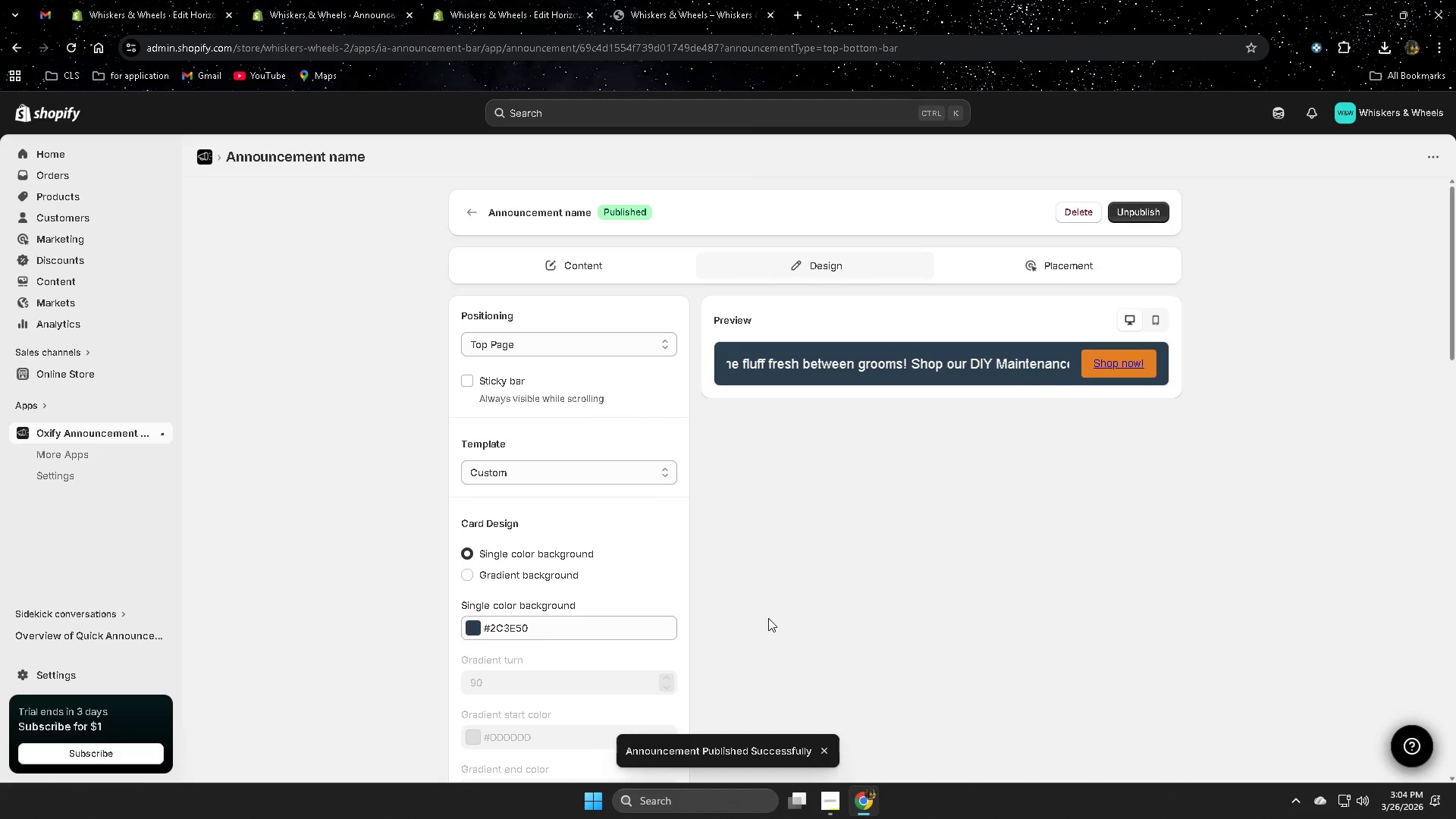 
scroll: coordinate [767, 618], scroll_direction: down, amount: 5.0
 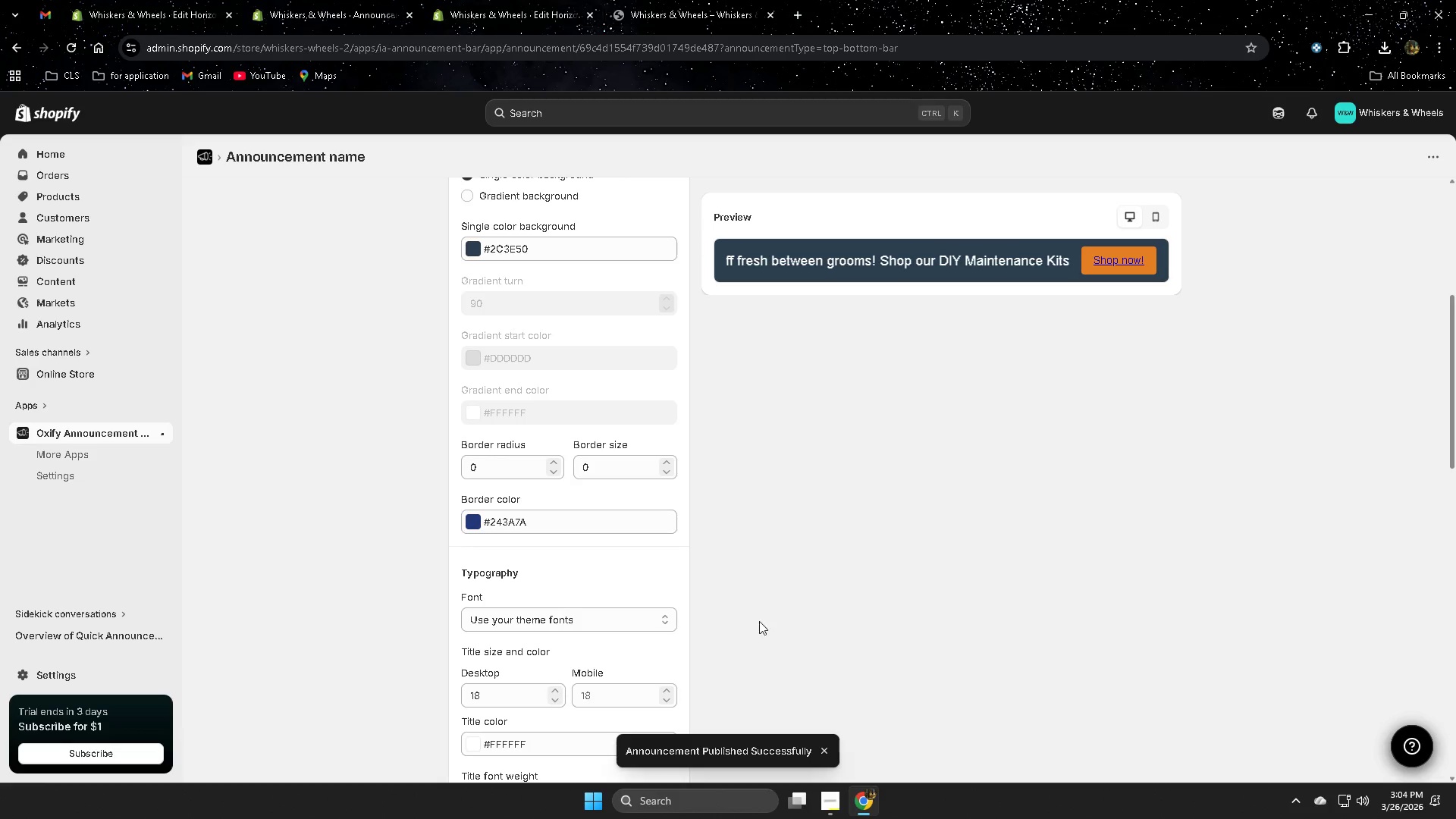 
left_click([608, 619])
 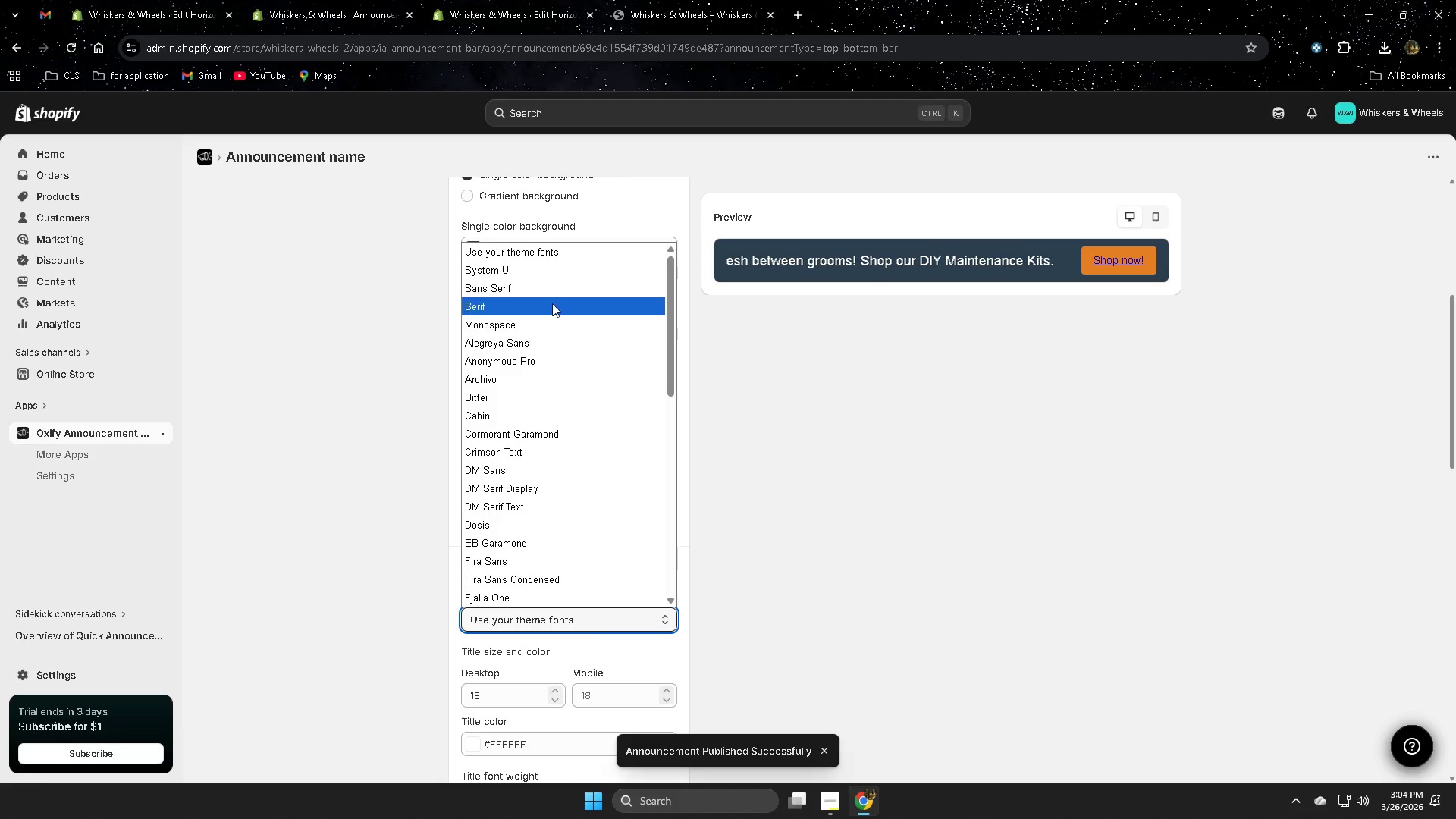 
left_click([548, 291])
 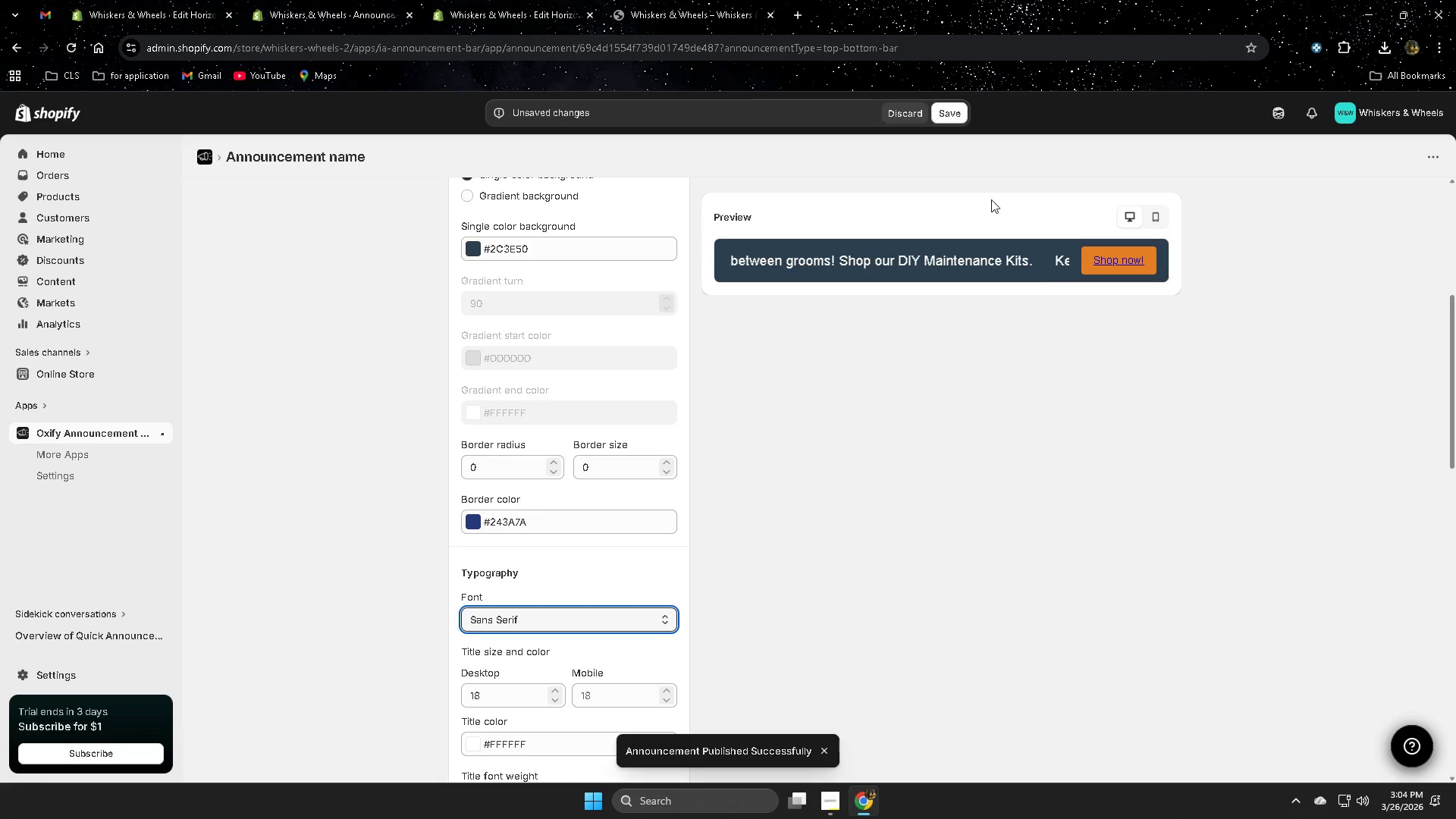 
left_click([954, 115])
 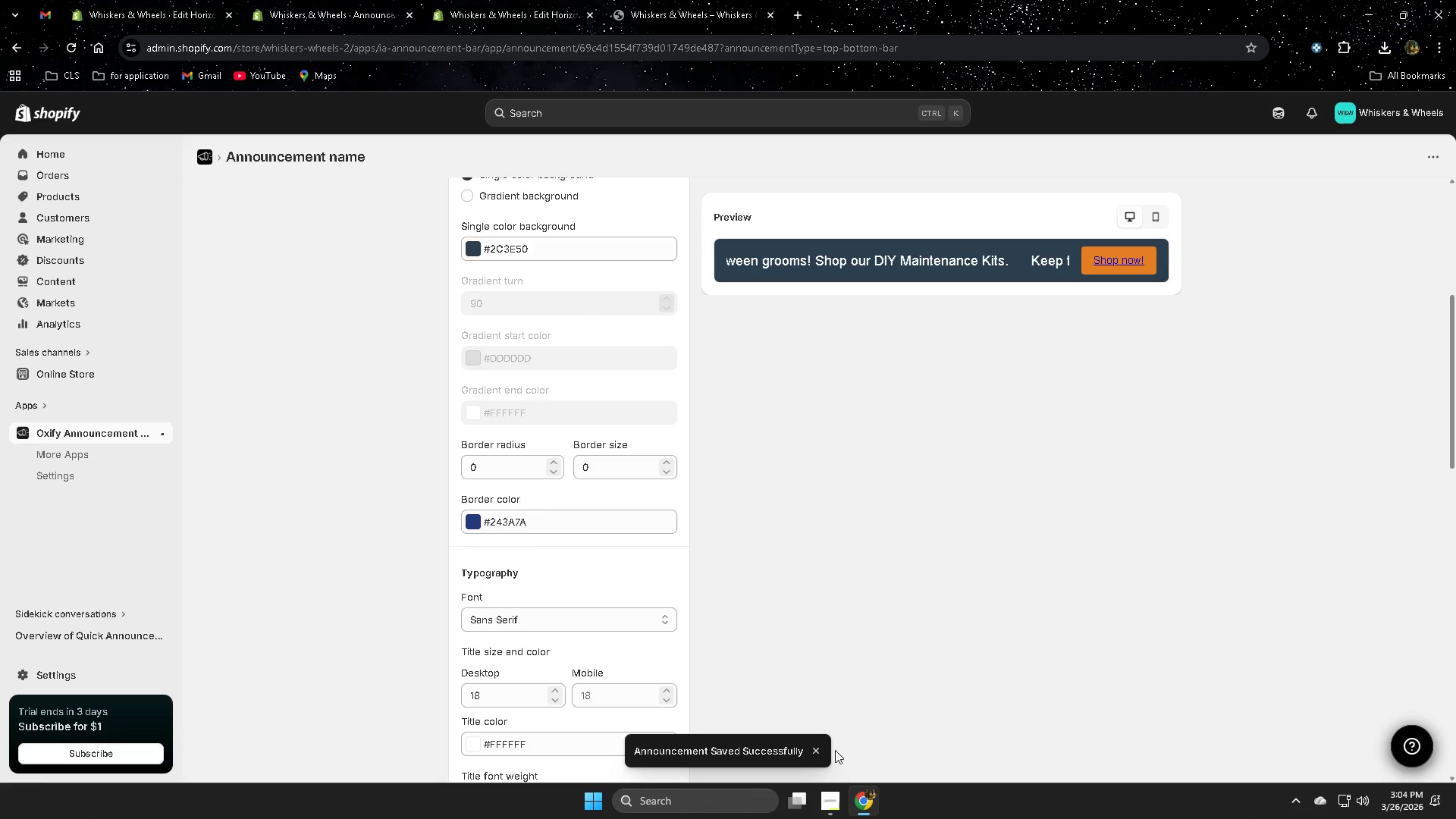 
left_click([829, 800])